 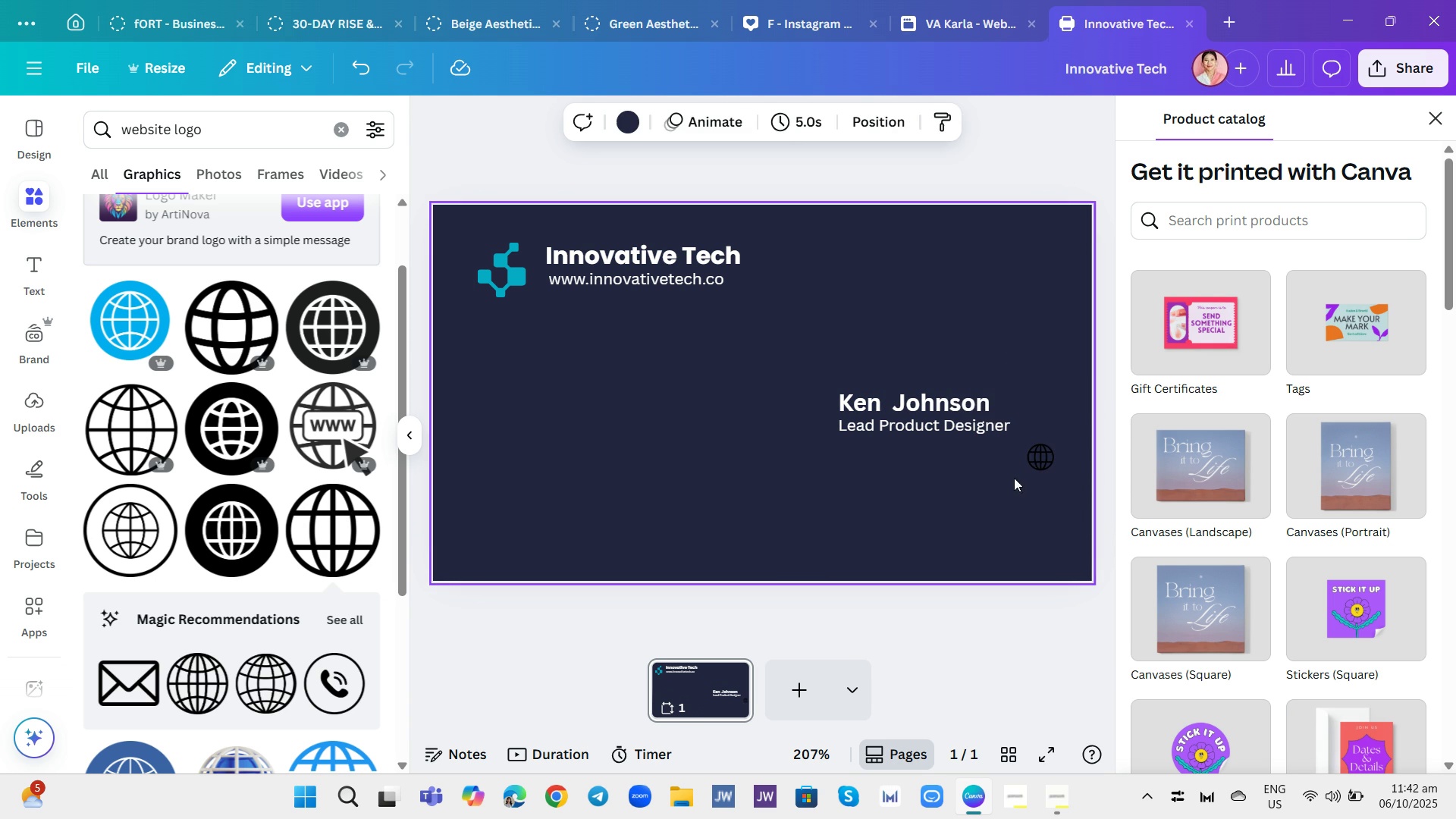 
left_click([1043, 462])
 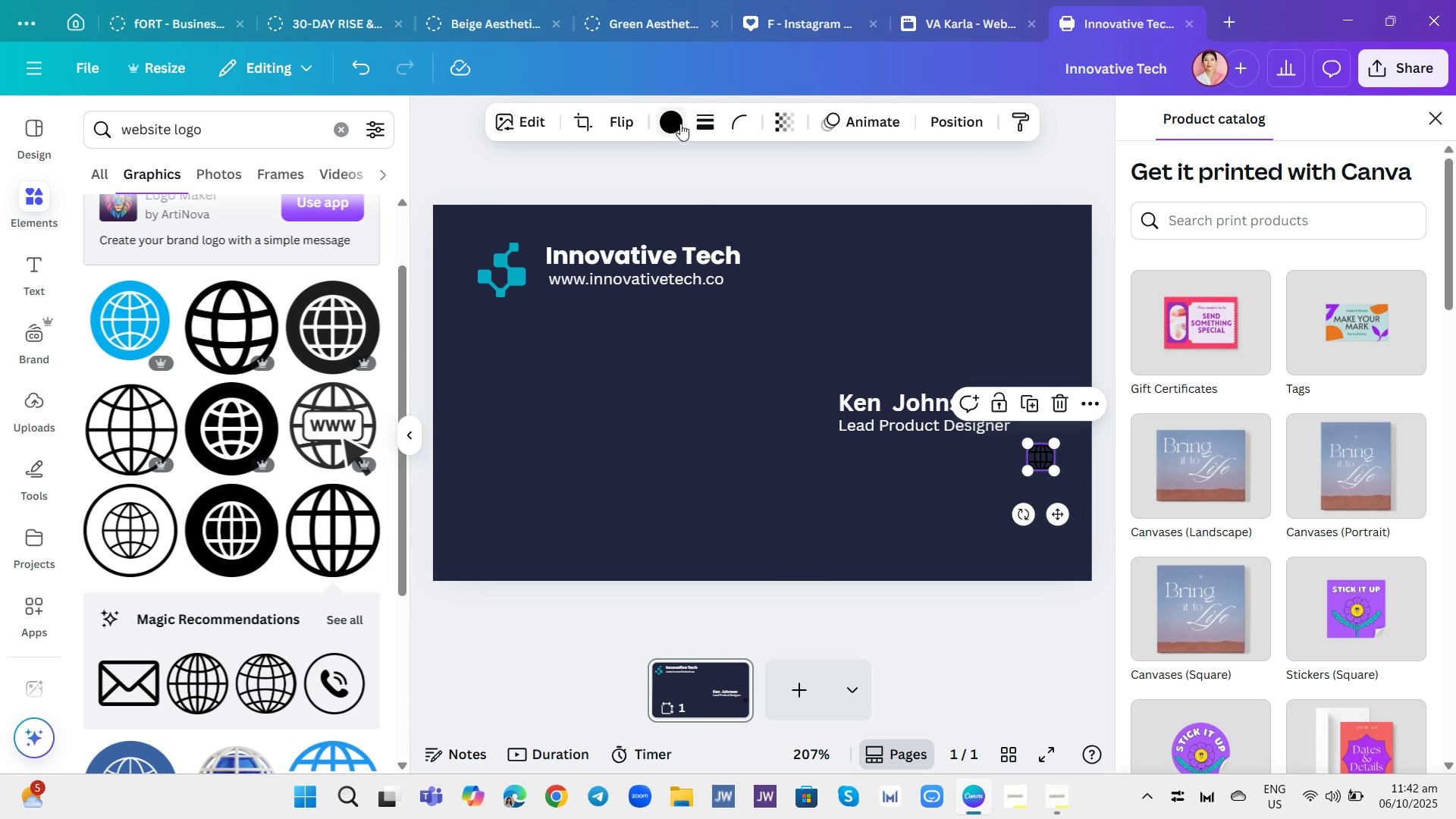 
left_click([678, 121])
 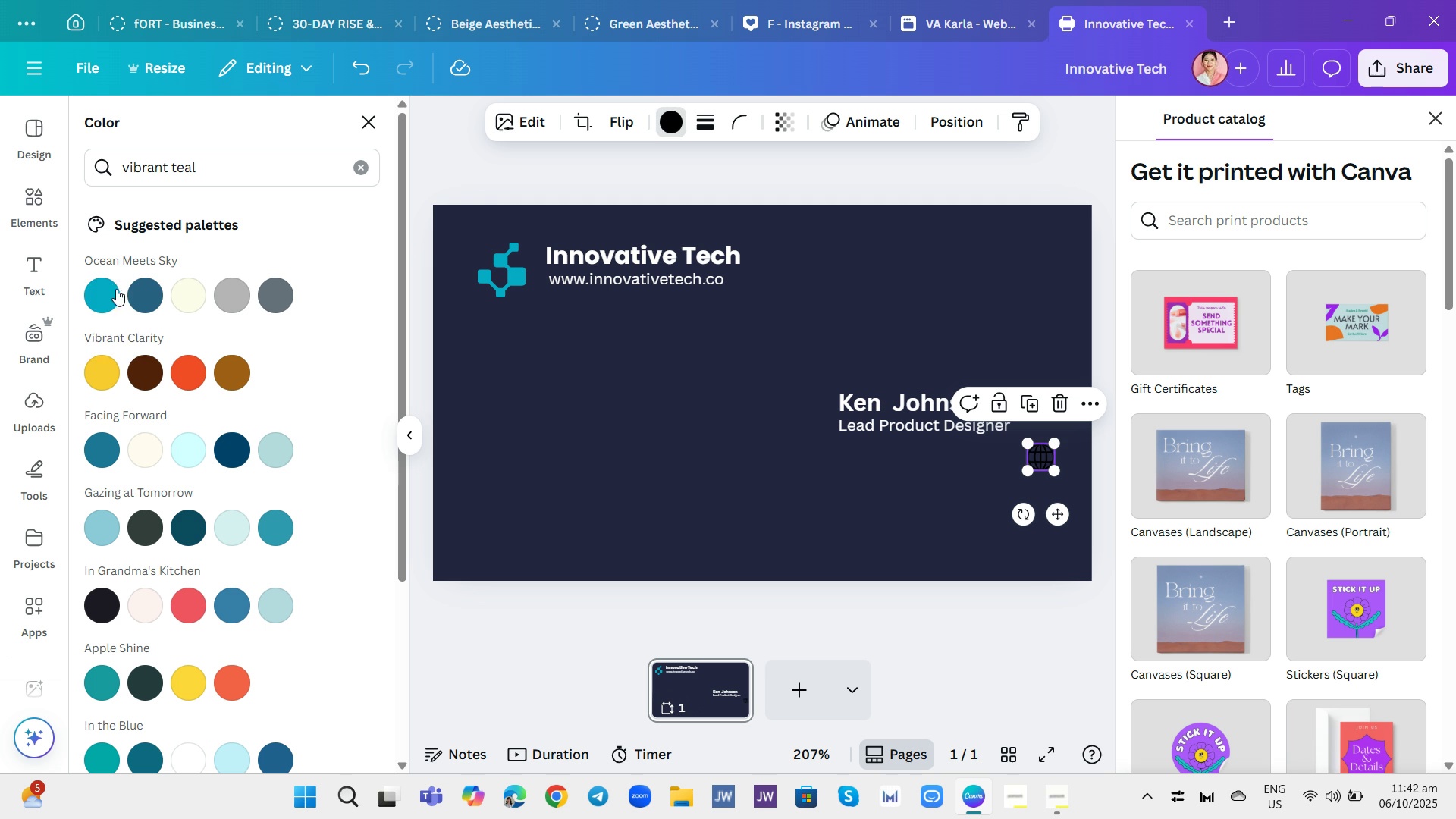 
left_click([112, 288])
 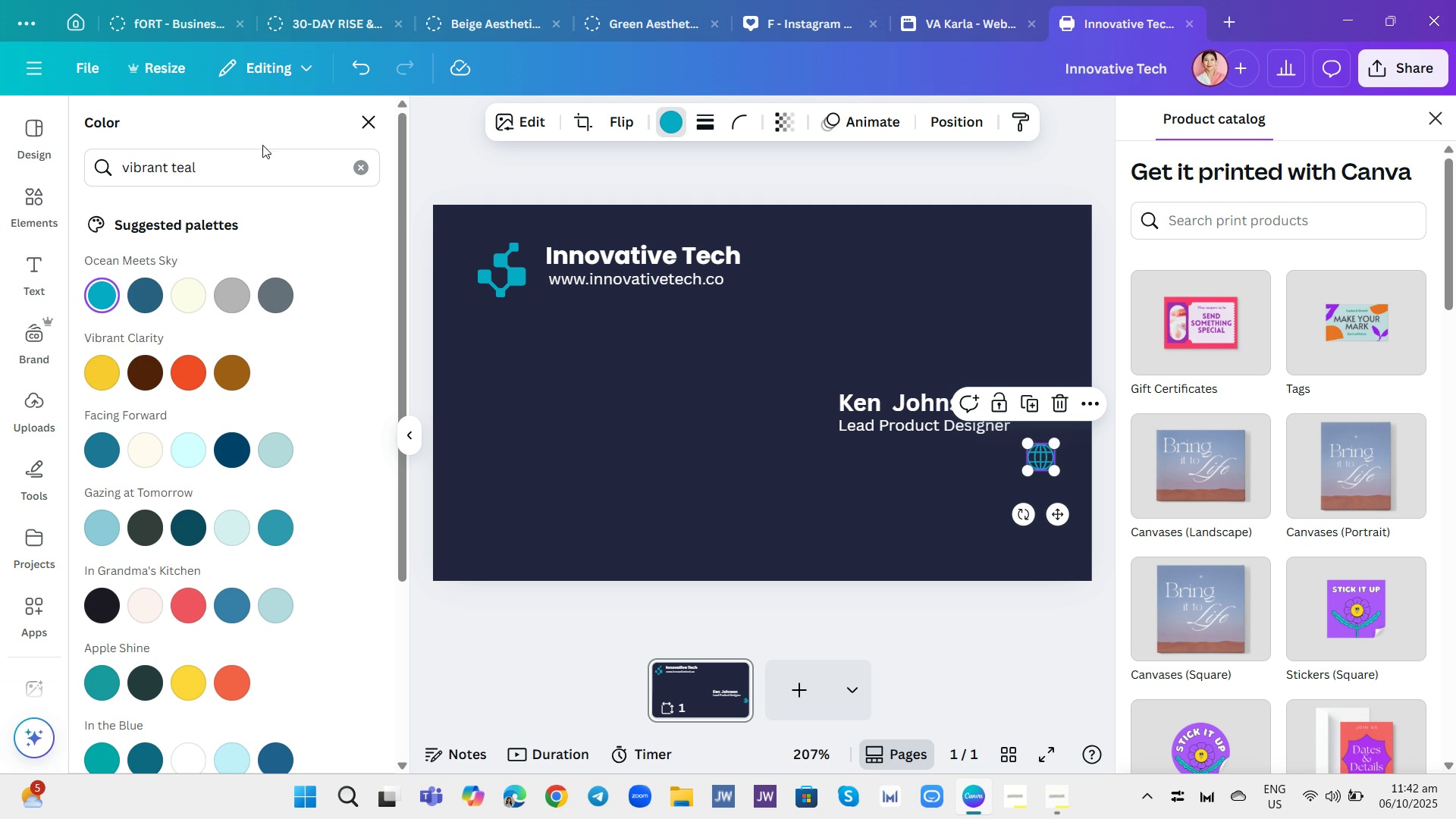 
wait(6.5)
 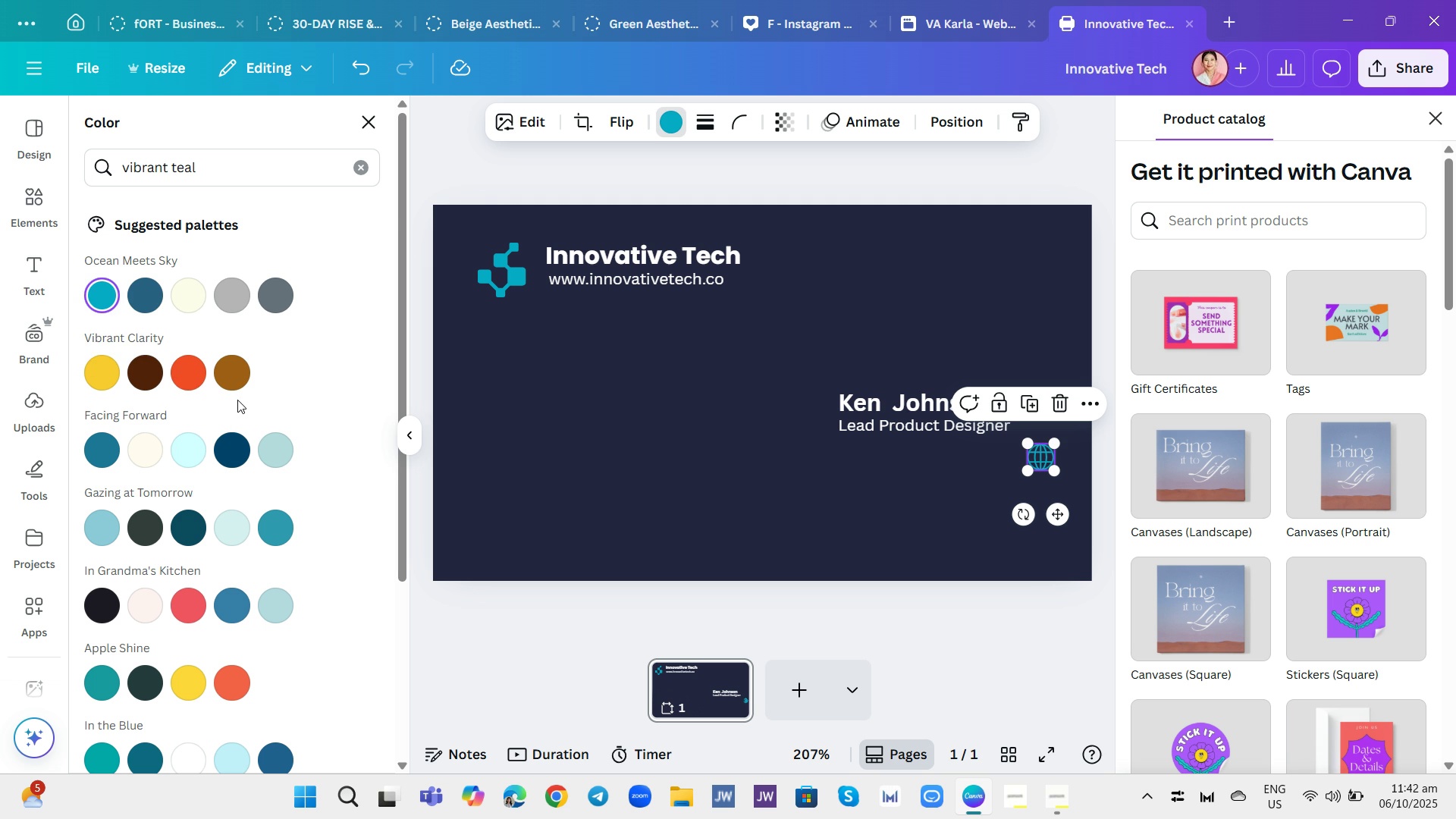 
left_click([356, 168])
 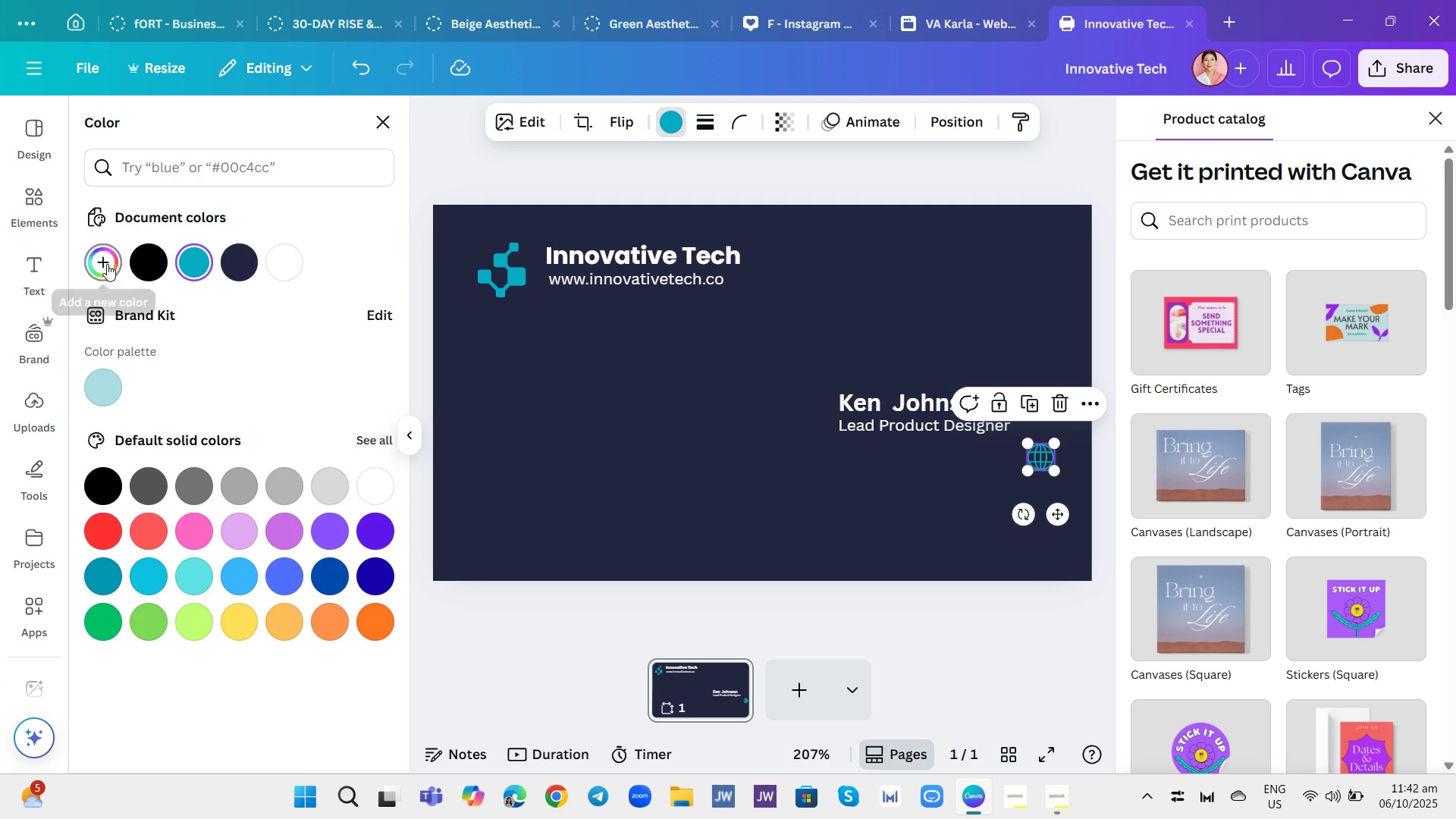 
left_click([107, 264])